 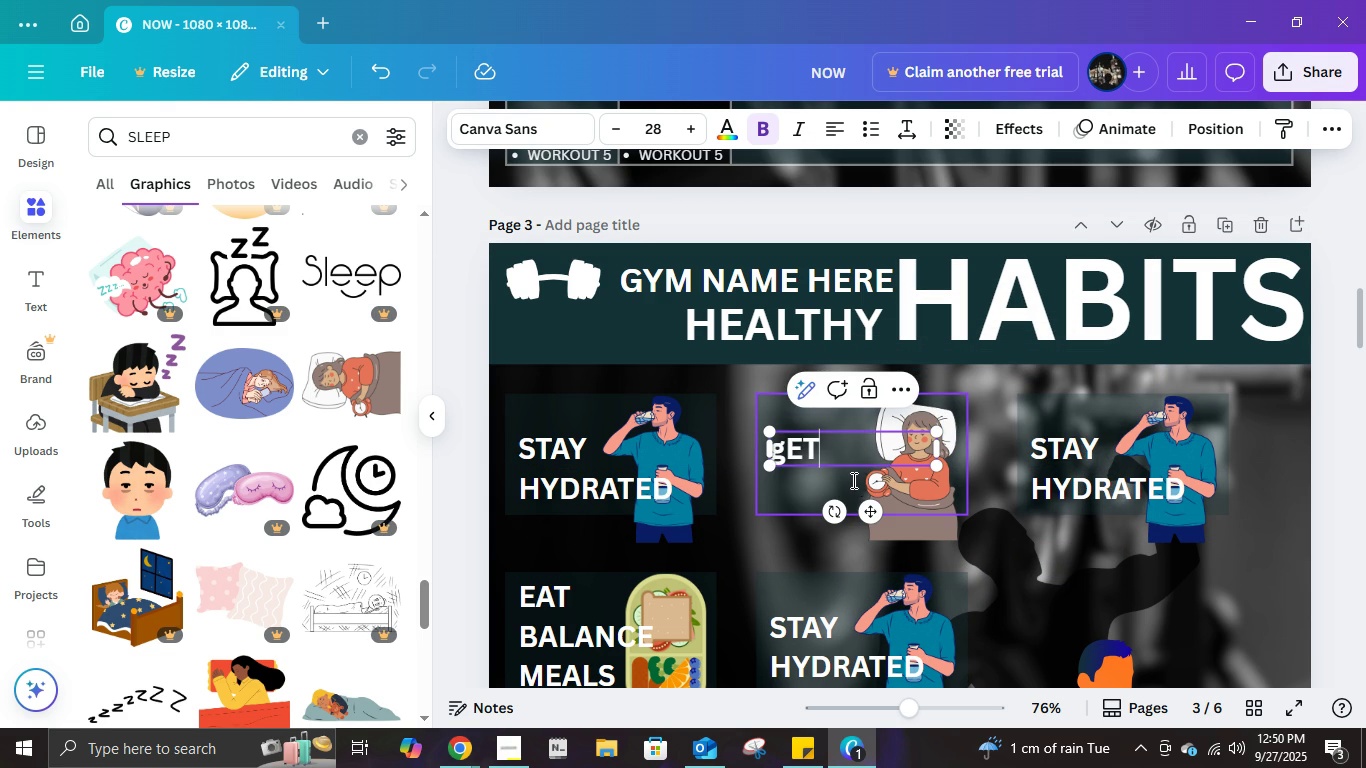 
key(Enter)
 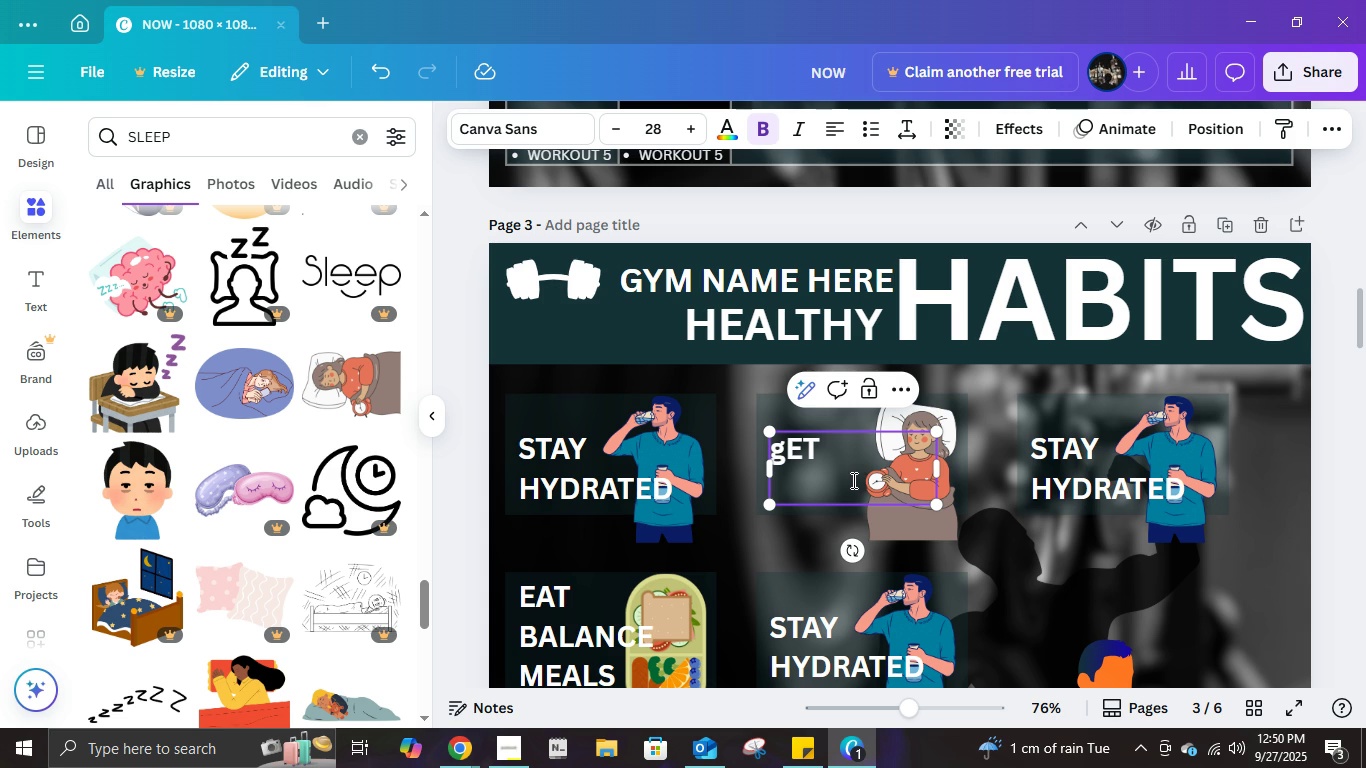 
key(Control+ControlLeft)
 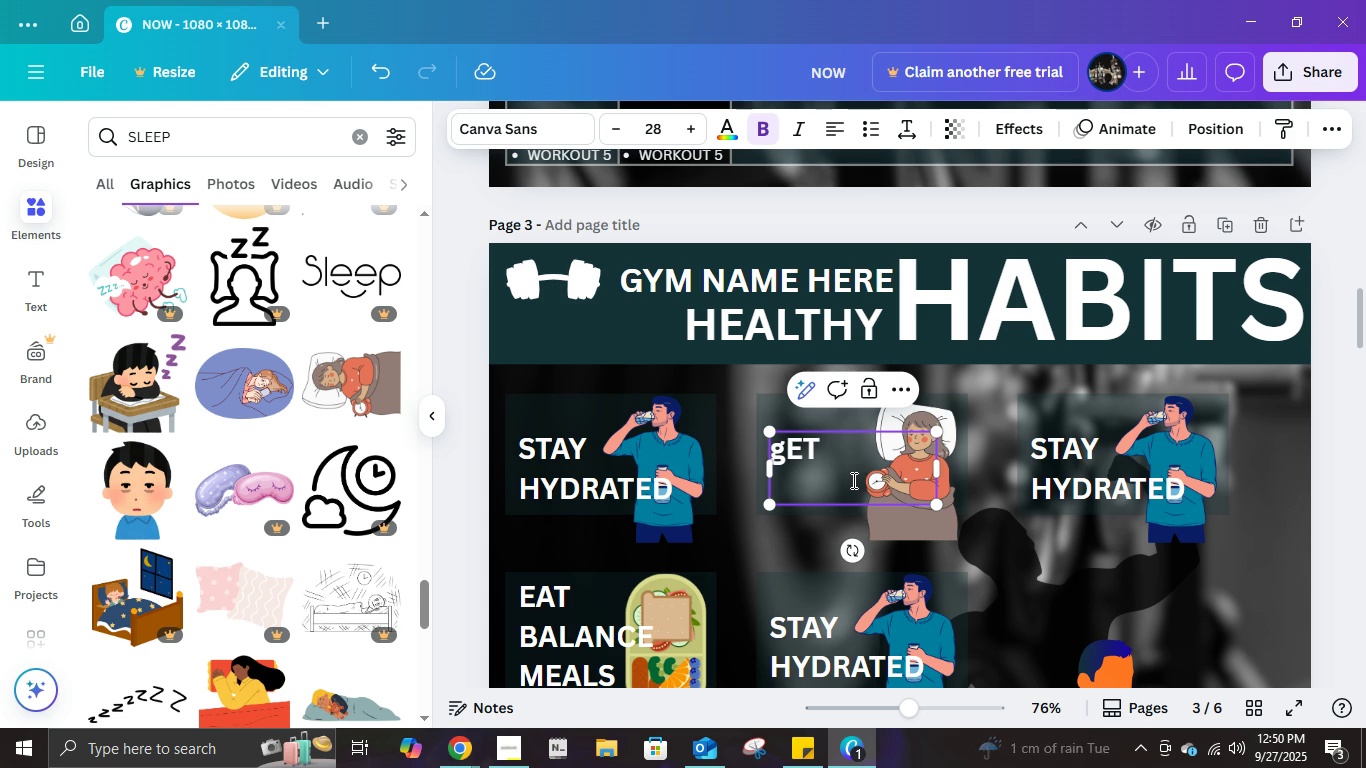 
key(Control+A)
 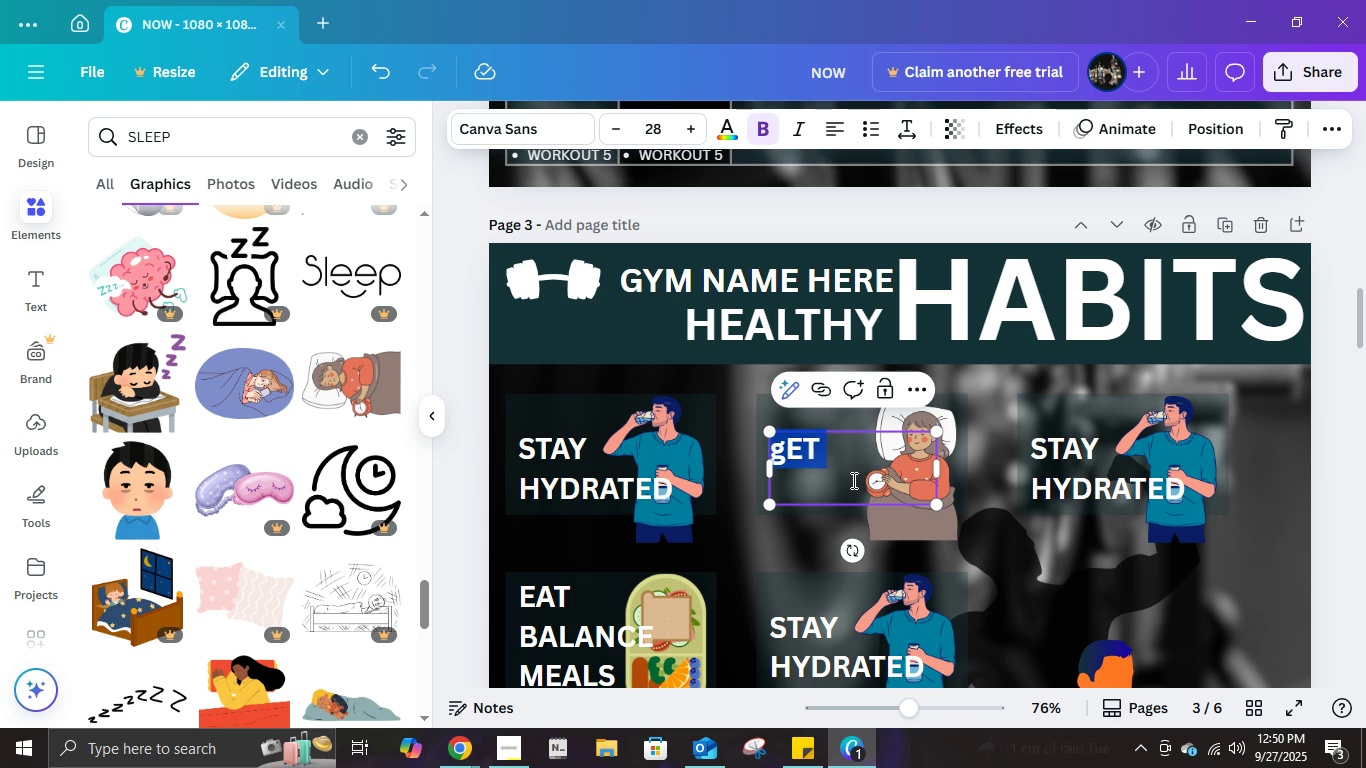 
type(get)
 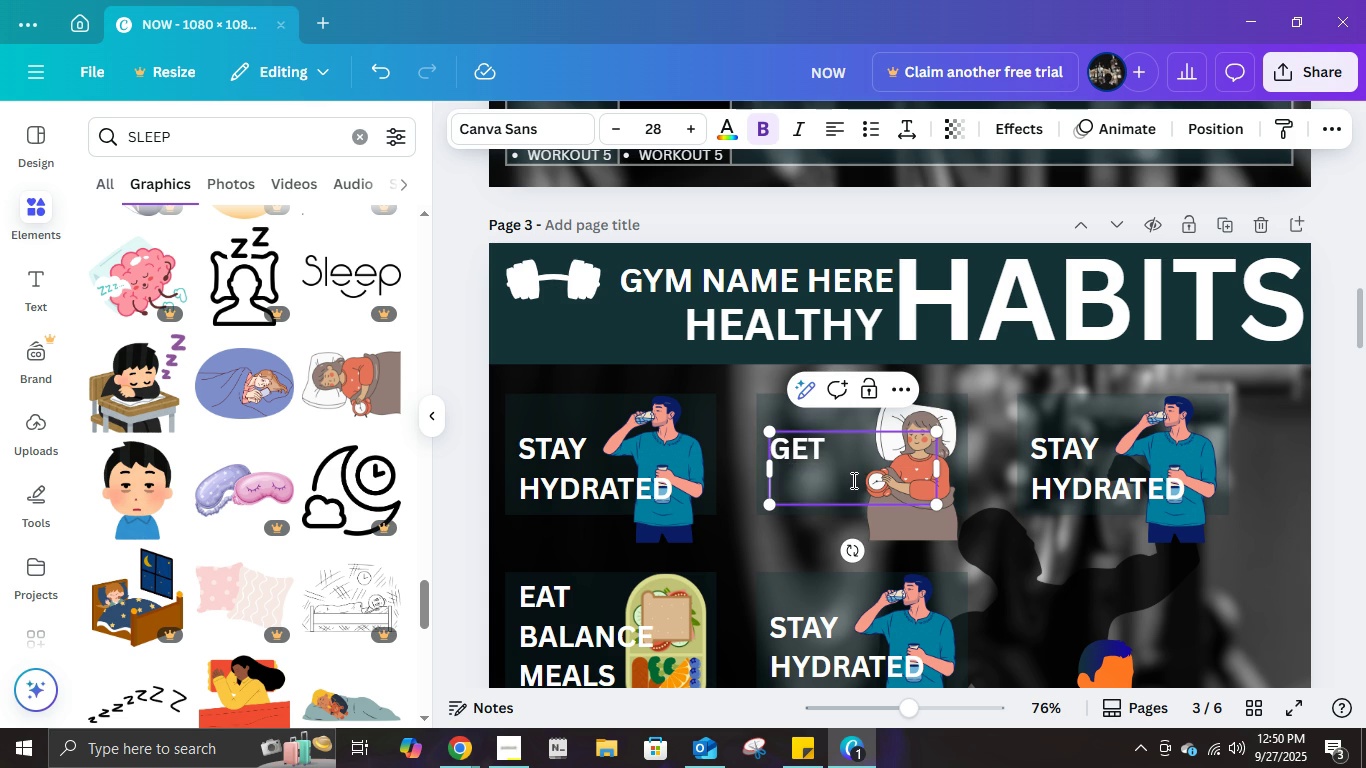 
key(Enter)
 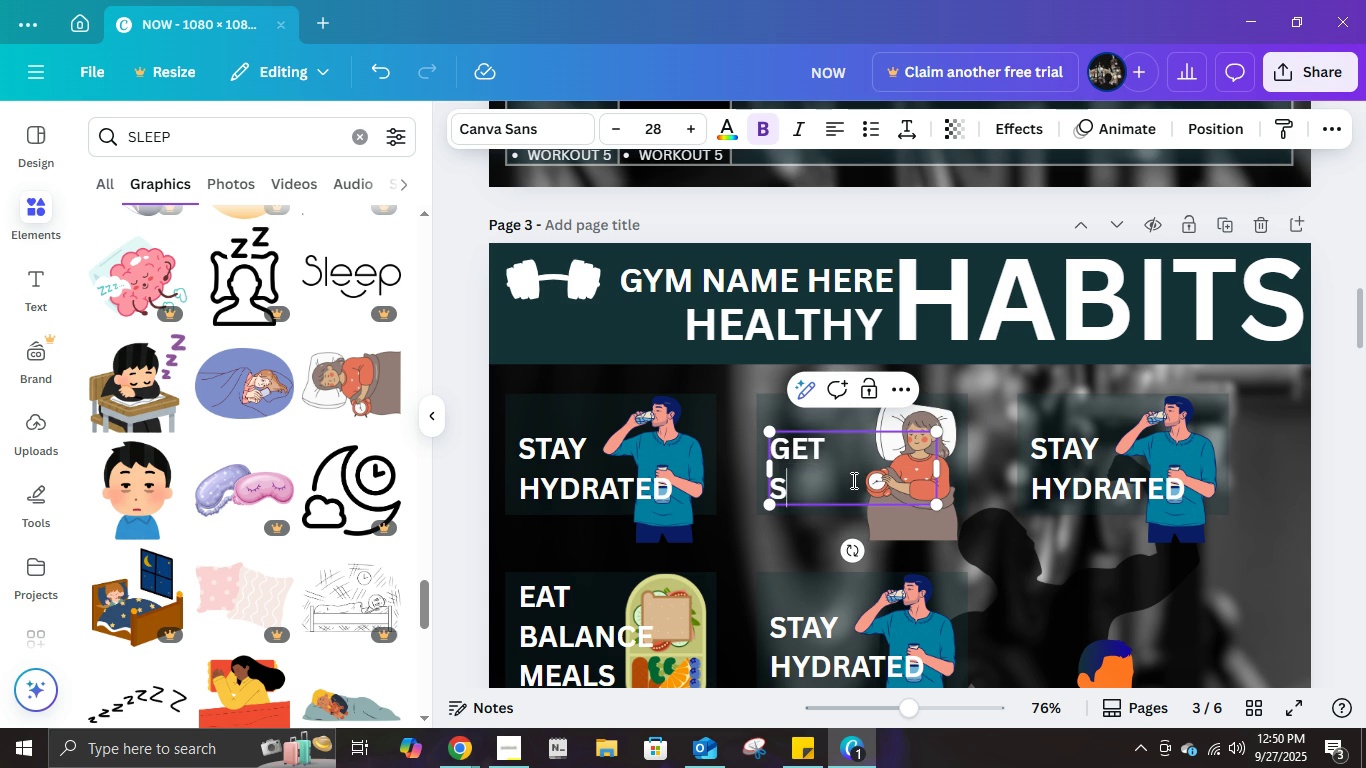 
type(s;ee[)
key(Backspace)
key(Backspace)
key(Backspace)
key(Backspace)
type(leep)
 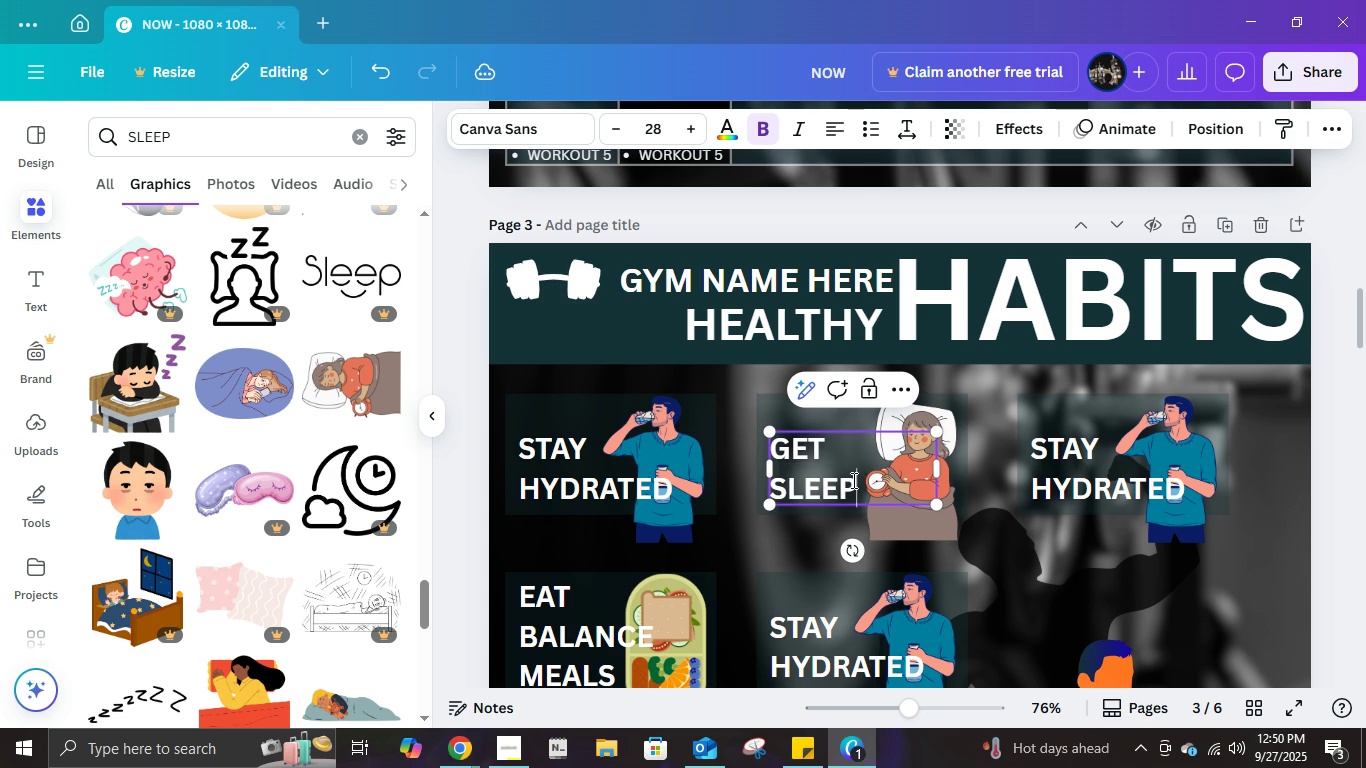 
key(Enter)
 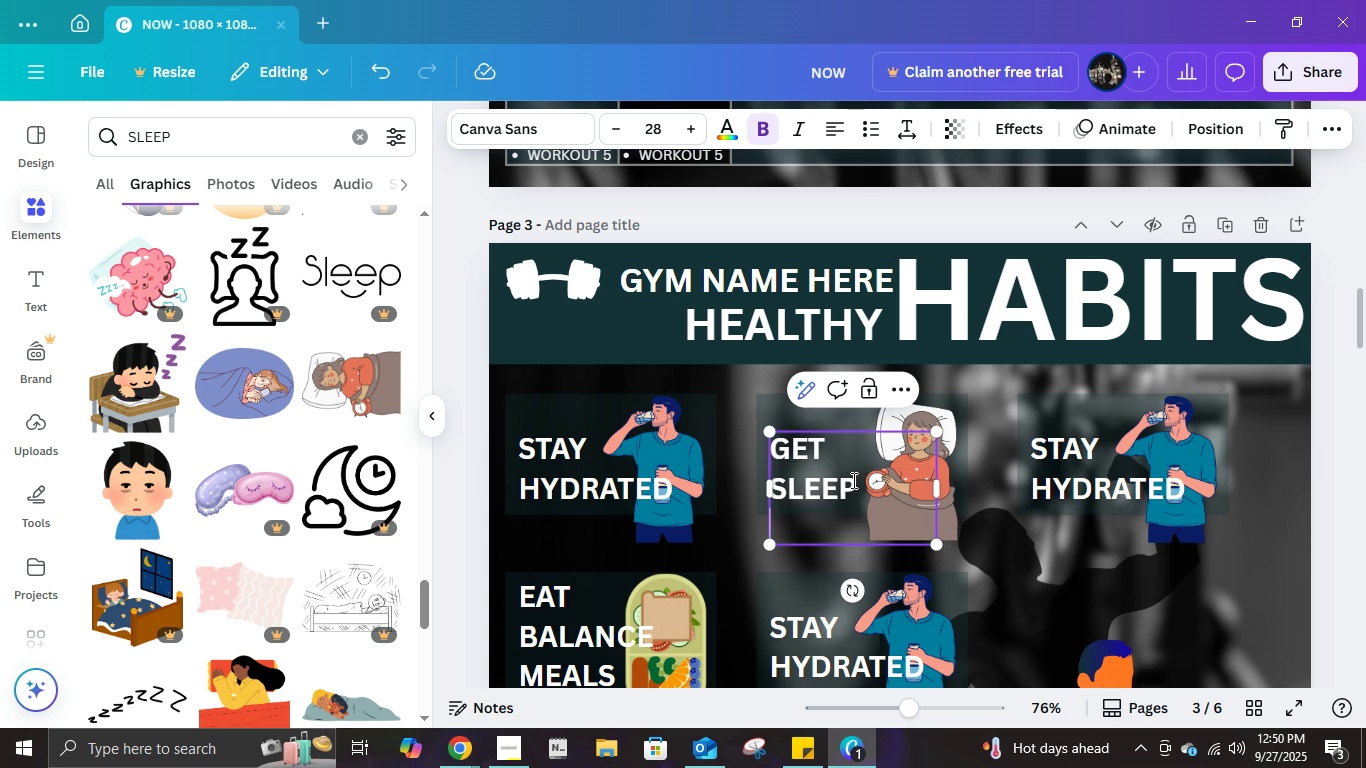 
type(quality)
 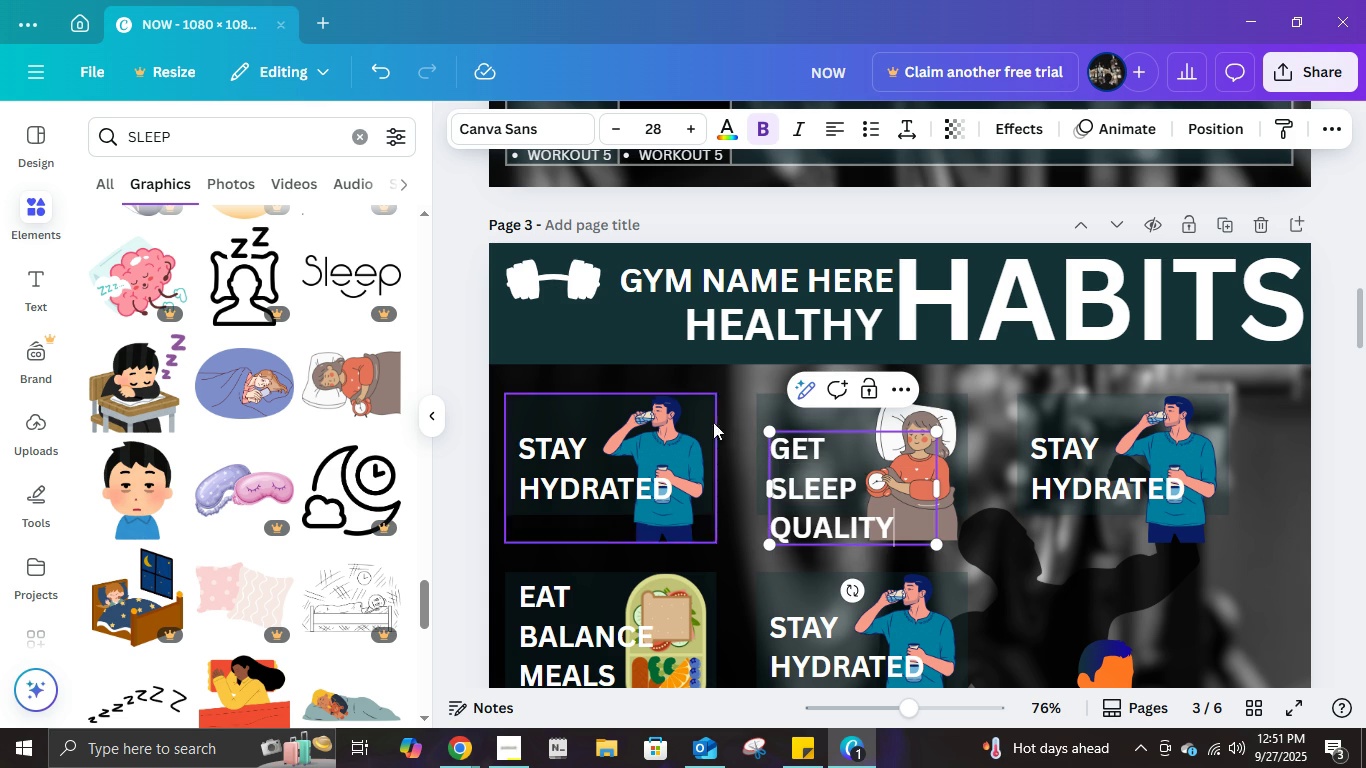 
left_click([755, 415])
 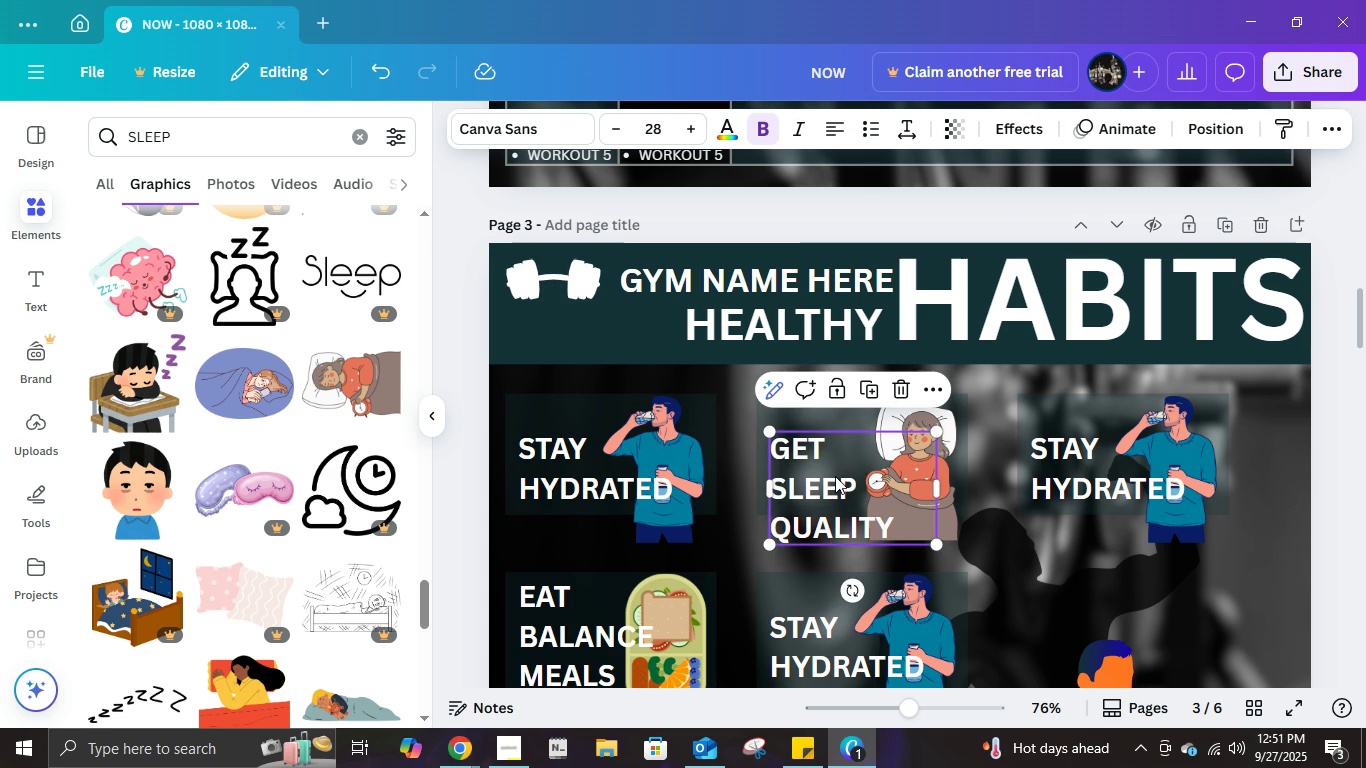 
left_click([835, 476])
 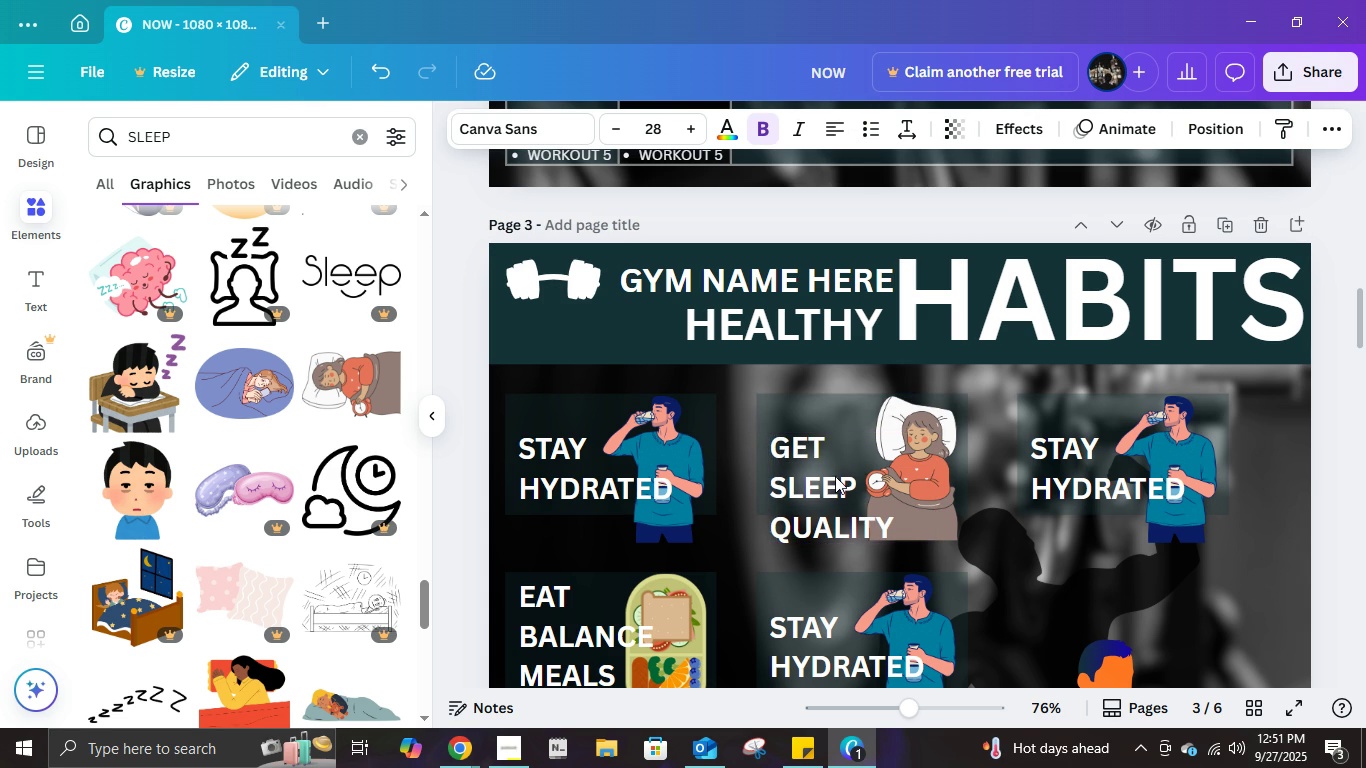 
key(ArrowUp)
 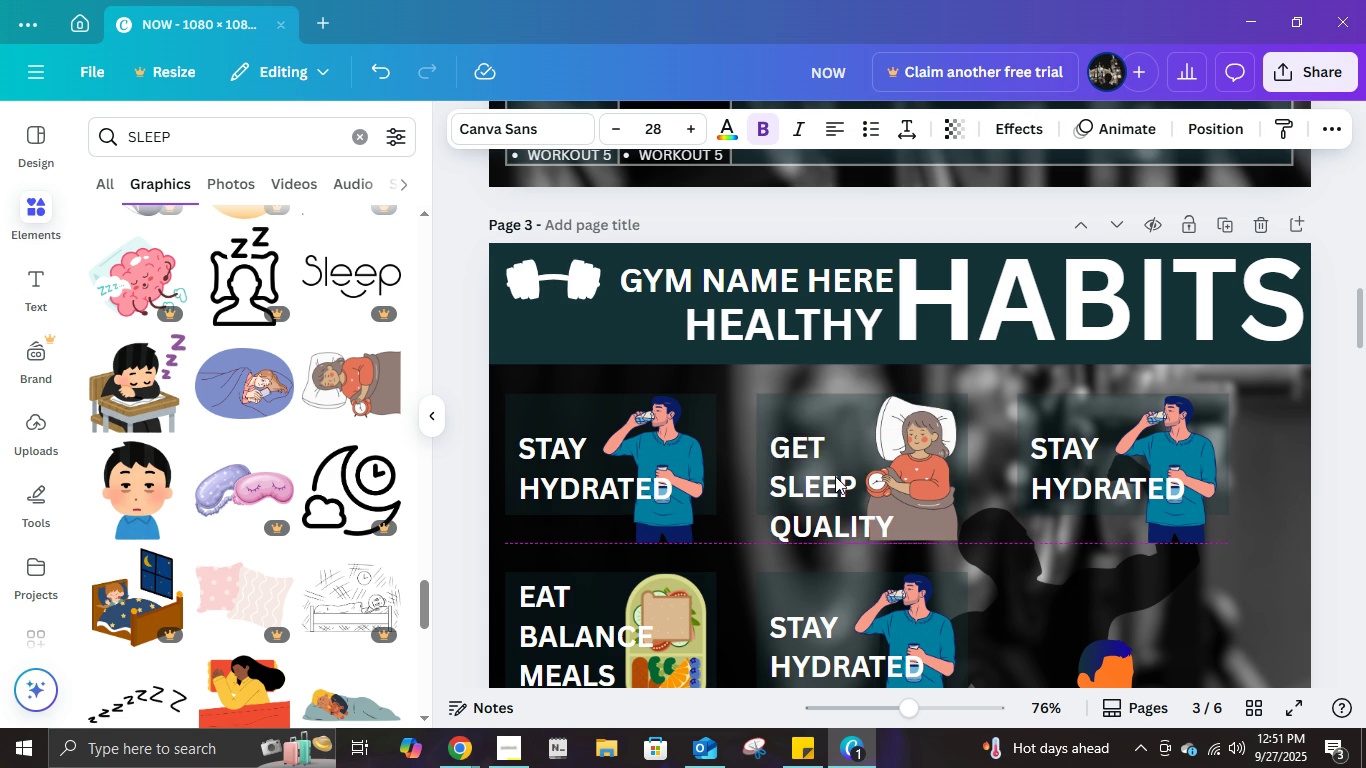 
key(ArrowUp)